 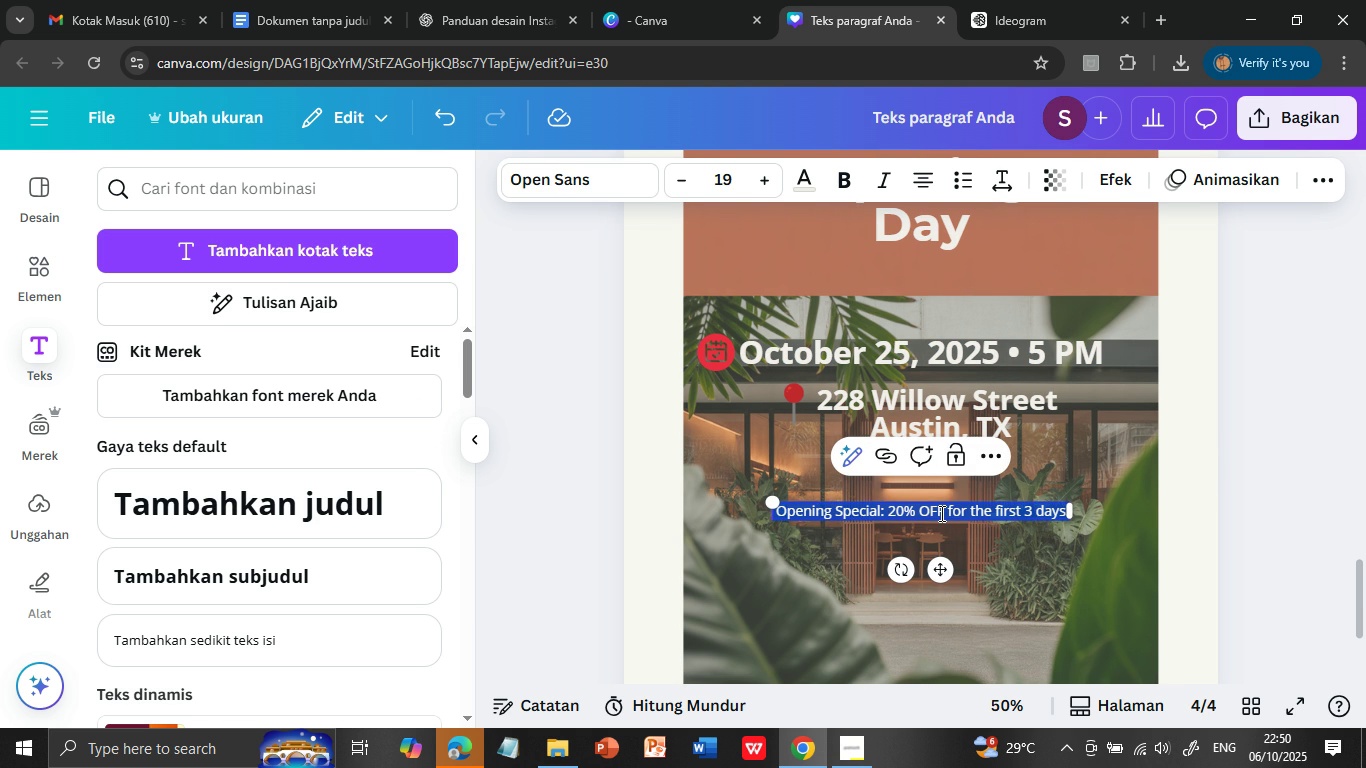 
triple_click([940, 513])
 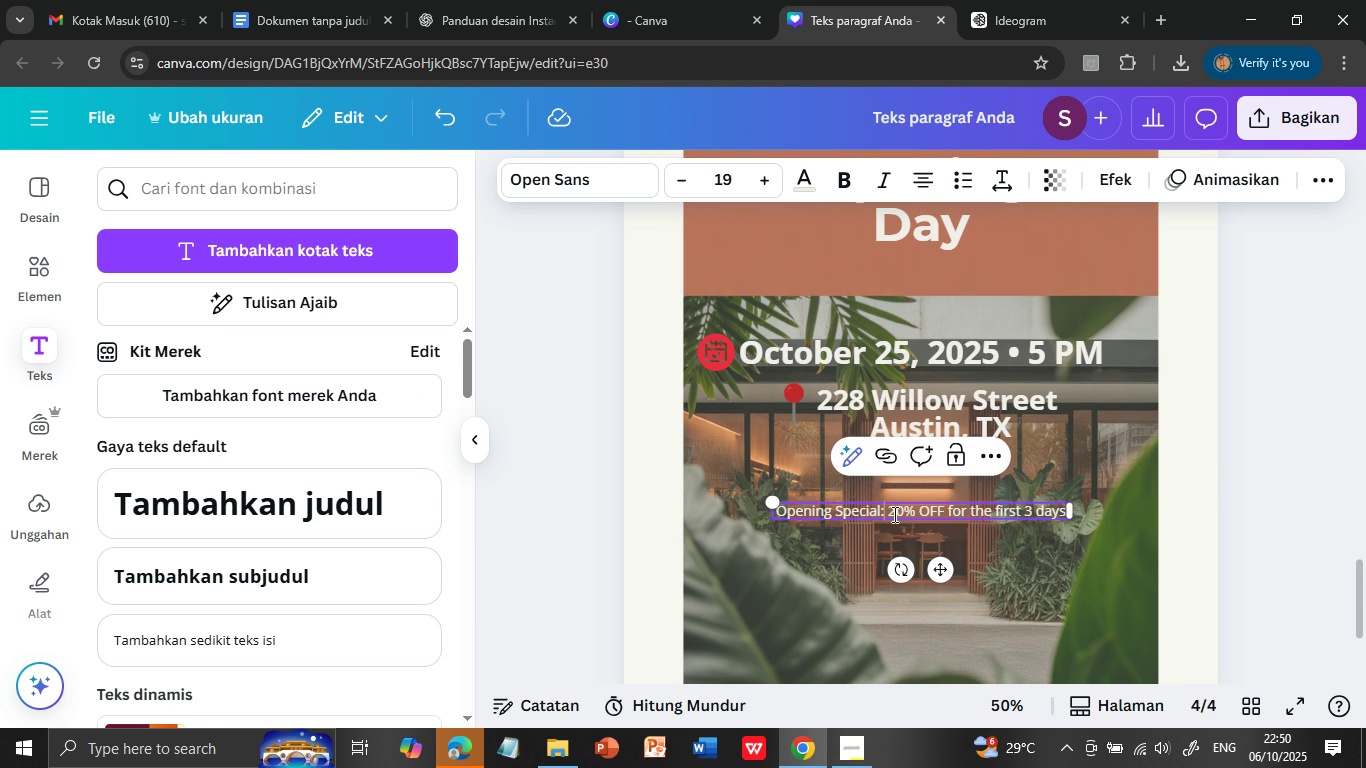 
left_click([883, 514])
 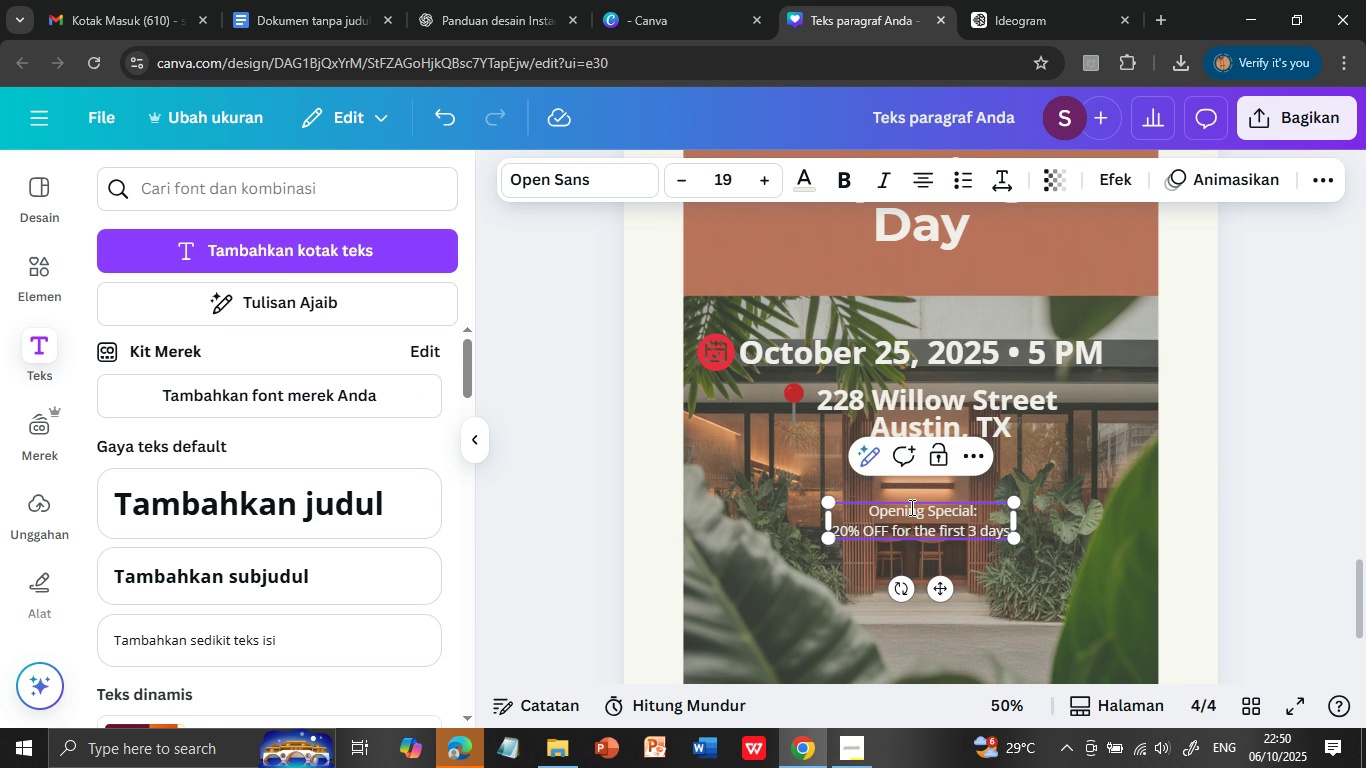 
key(Enter)
 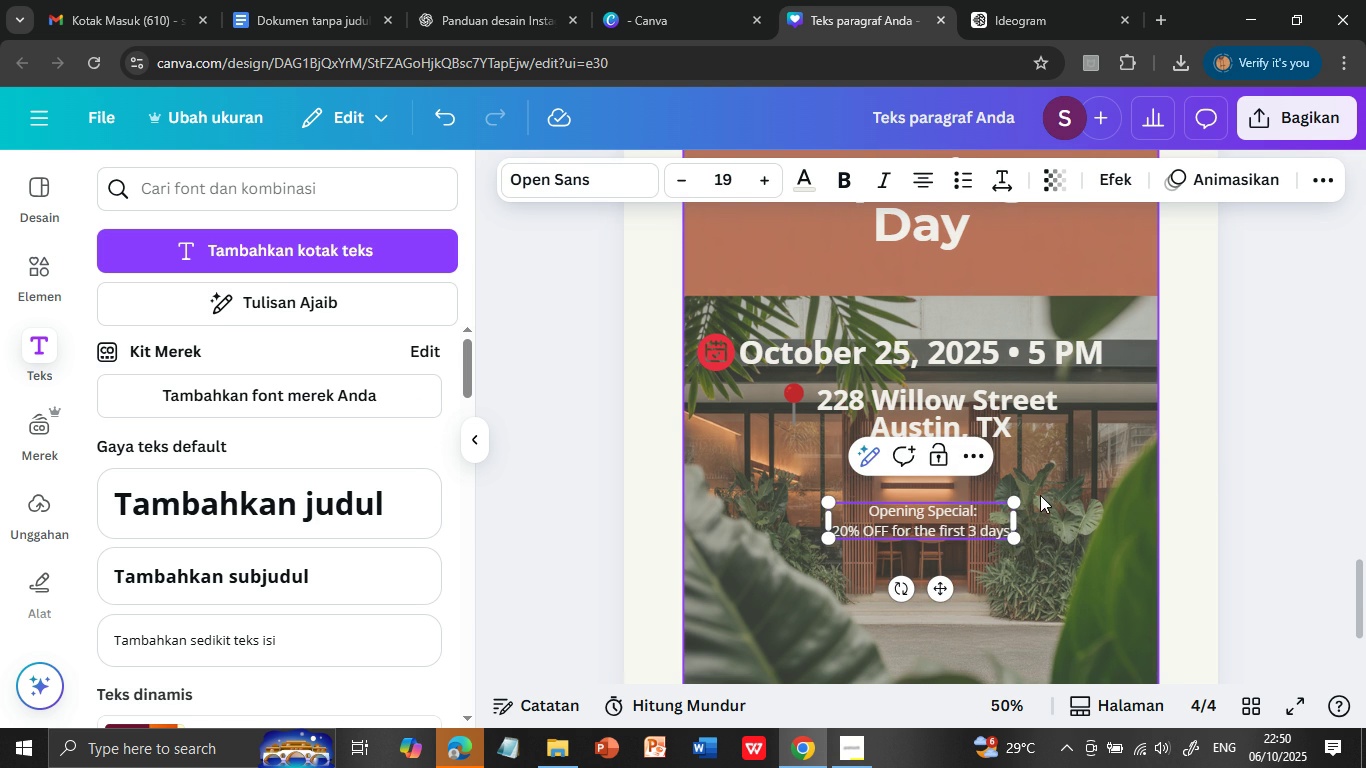 
left_click([1040, 495])
 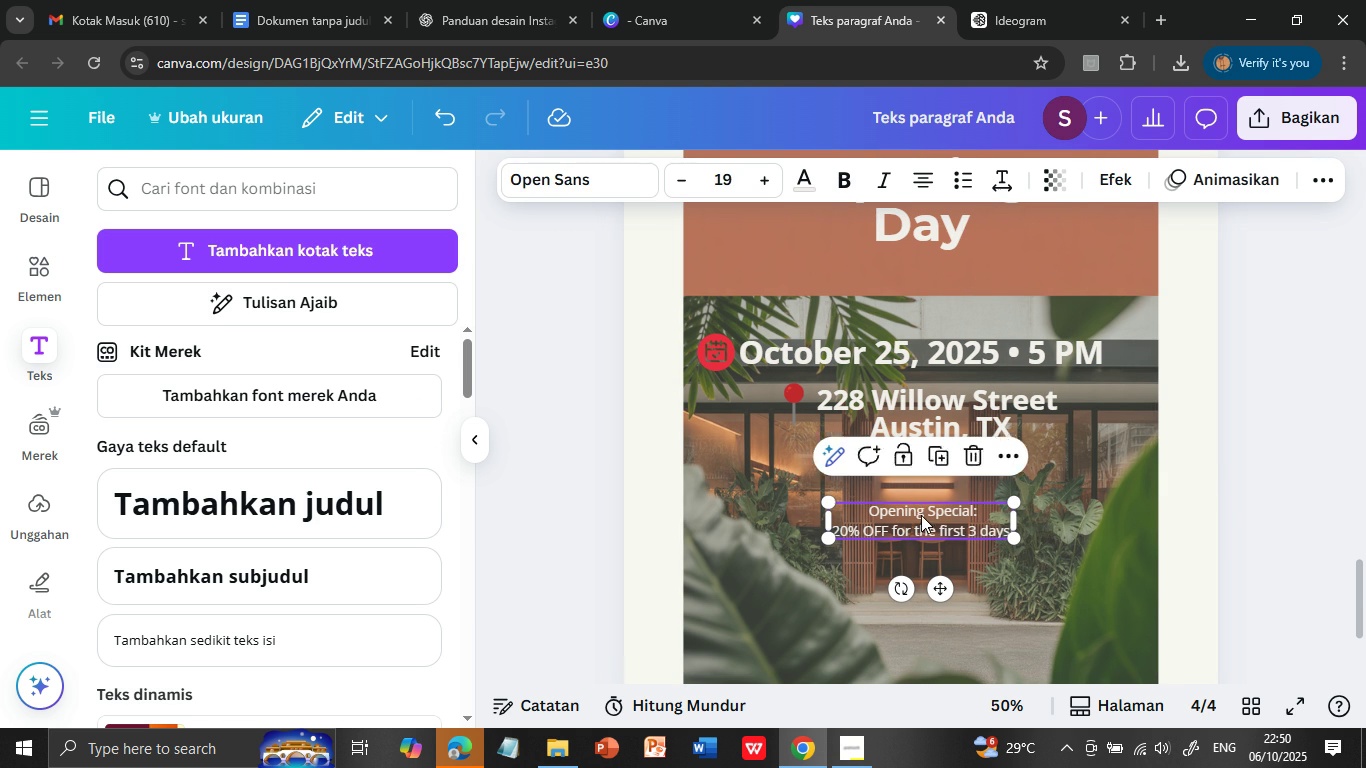 
double_click([921, 515])
 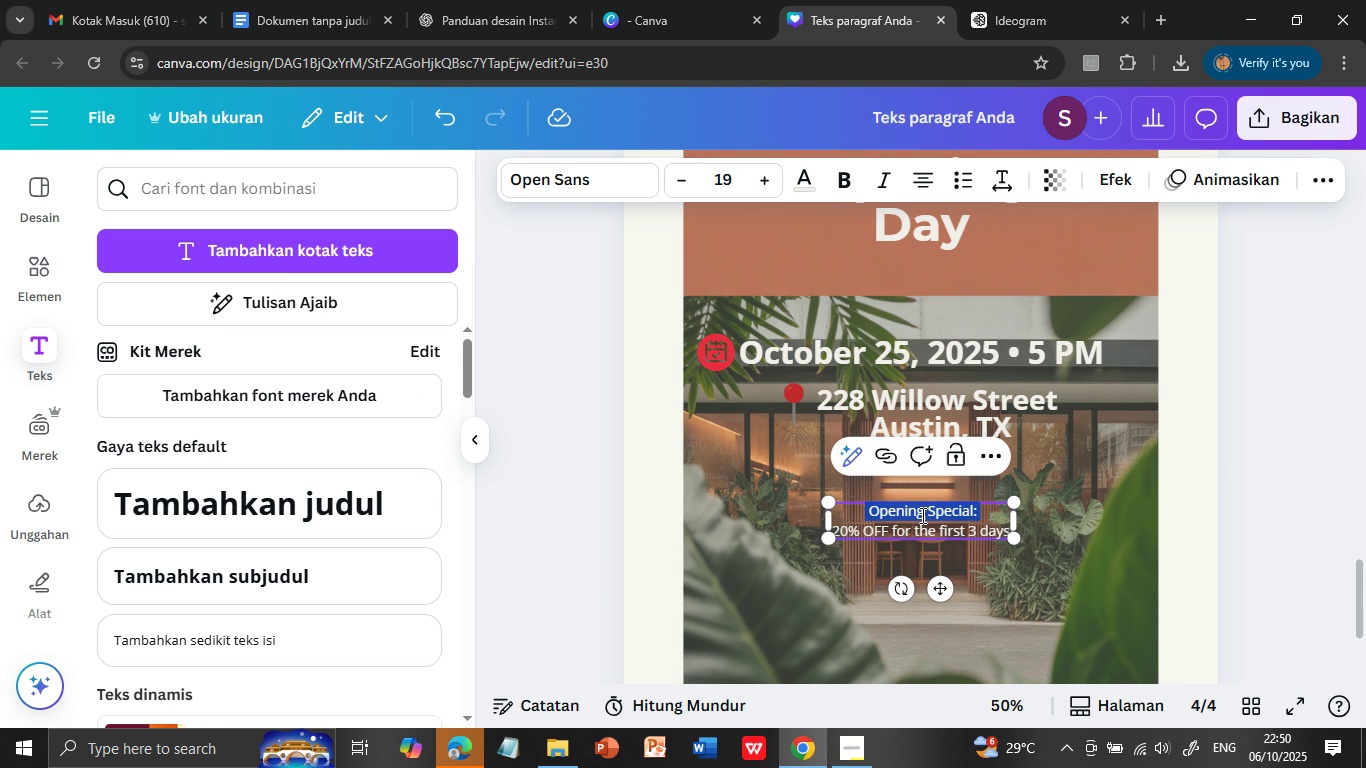 
triple_click([921, 515])